 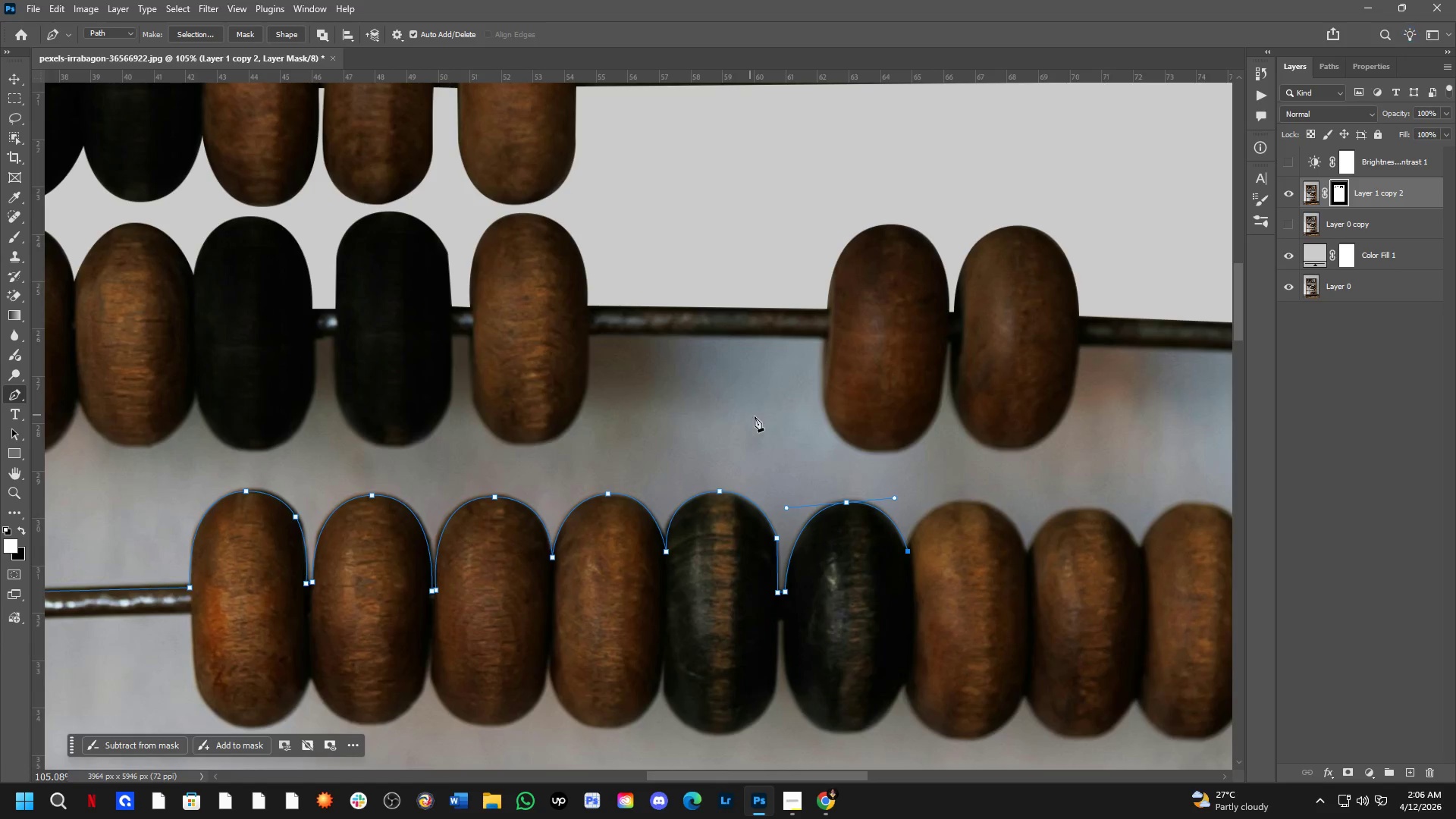 
left_click_drag(start_coordinate=[940, 480], to_coordinate=[770, 435])
 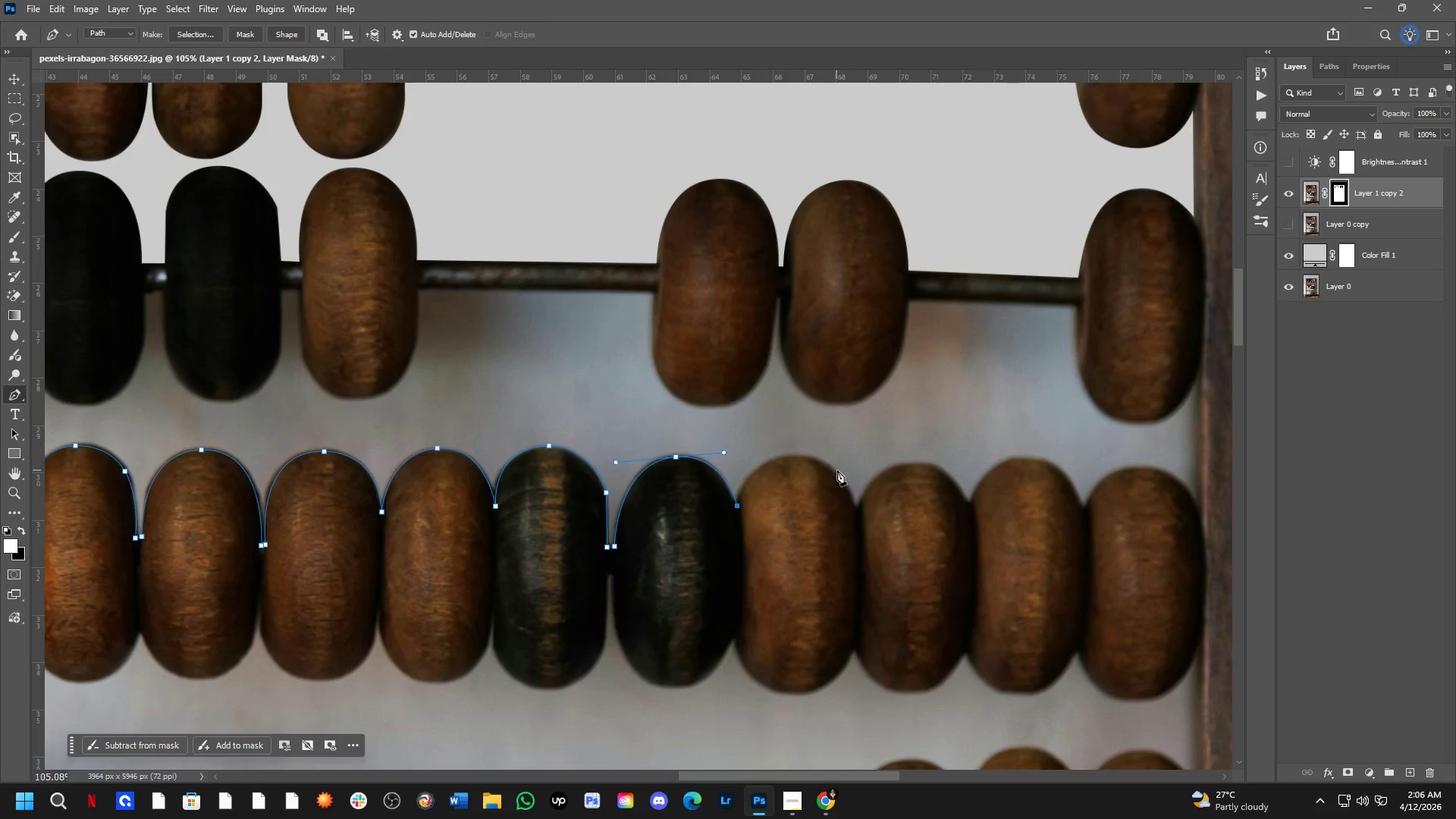 
scroll: coordinate [748, 415], scroll_direction: up, amount: 3.0
 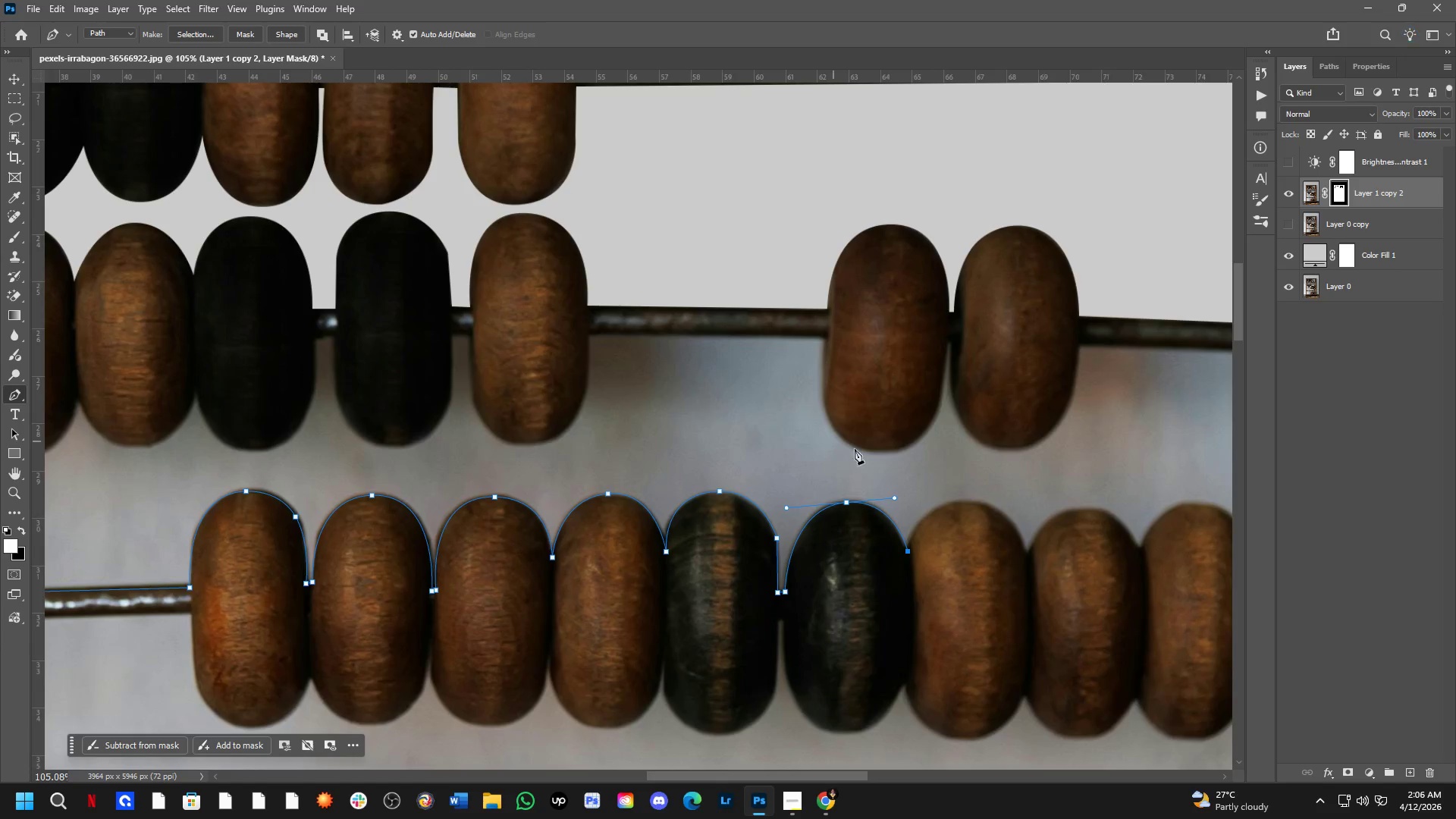 
hold_key(key=Space, duration=0.67)
 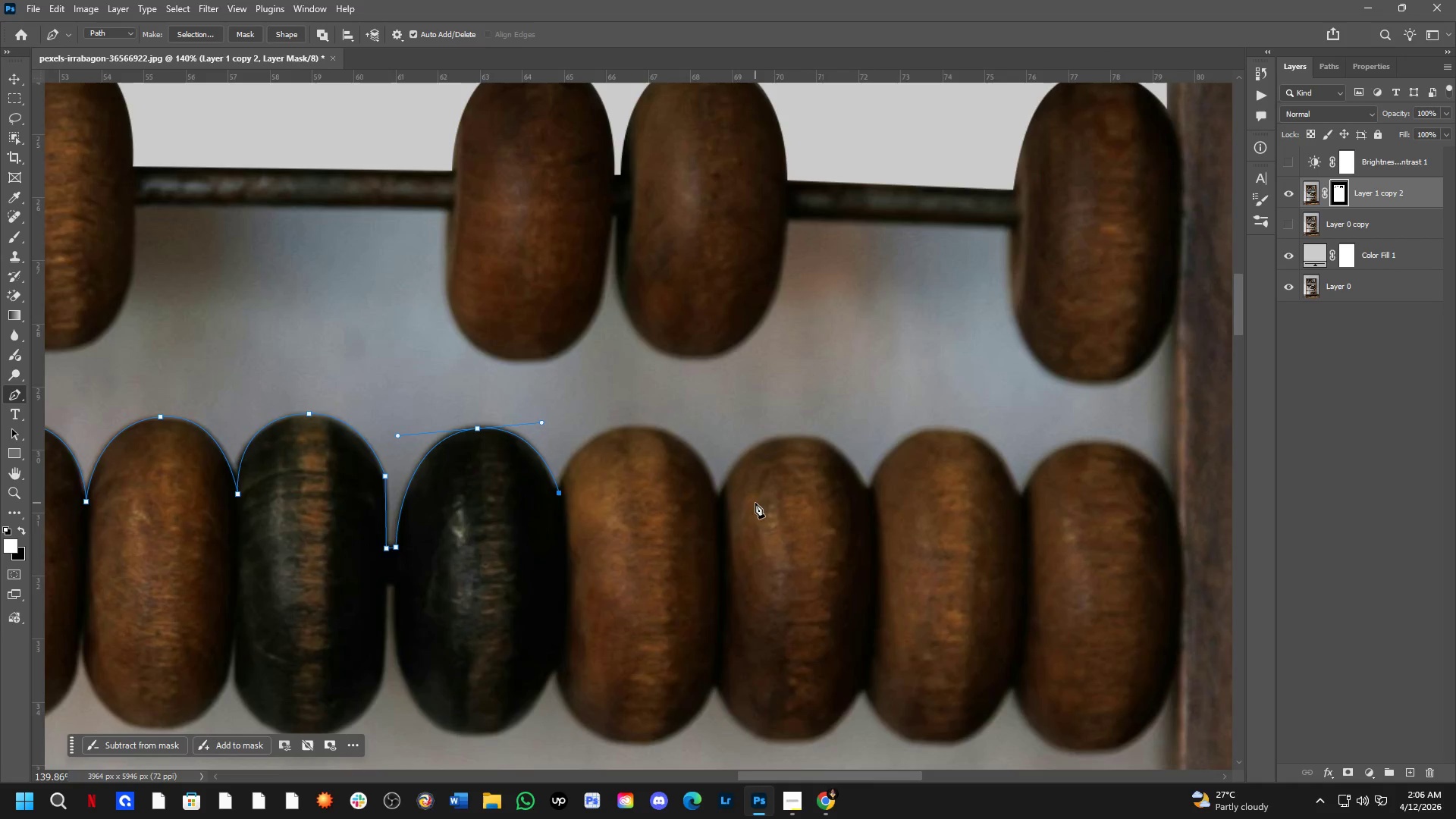 
left_click_drag(start_coordinate=[901, 505], to_coordinate=[771, 495])
 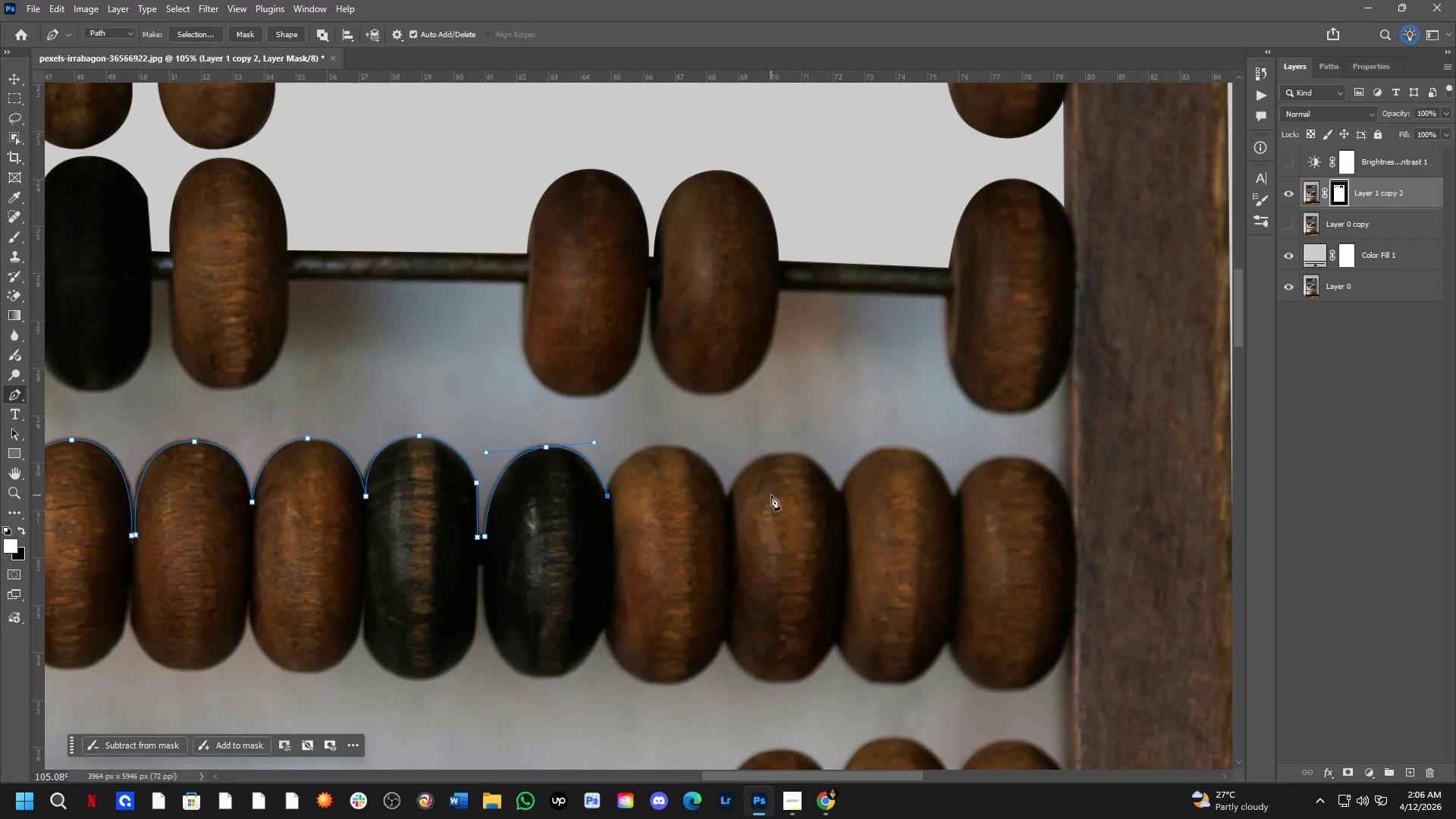 
hold_key(key=Space, duration=1.39)
 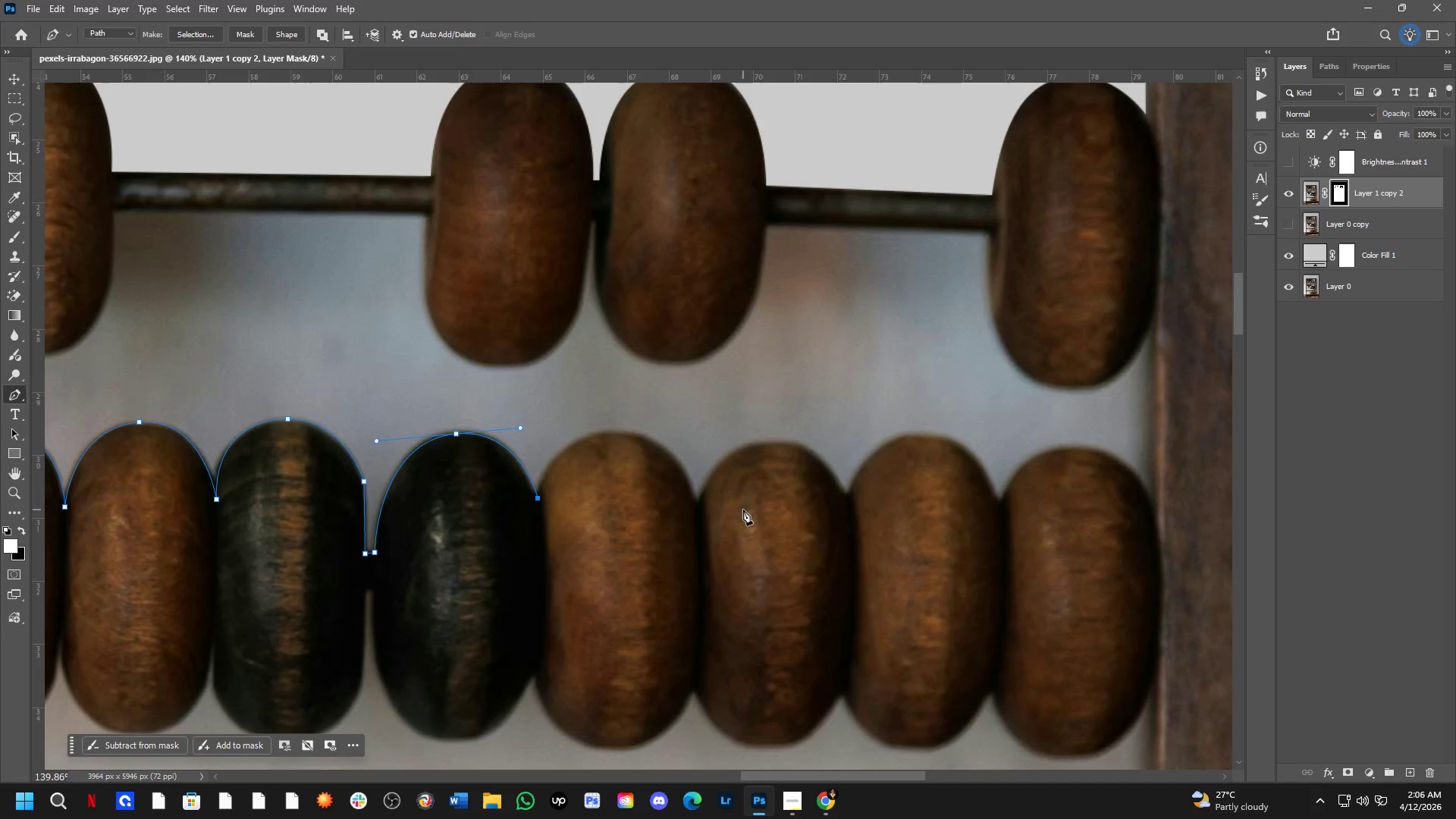 
left_click_drag(start_coordinate=[775, 489], to_coordinate=[754, 494])
 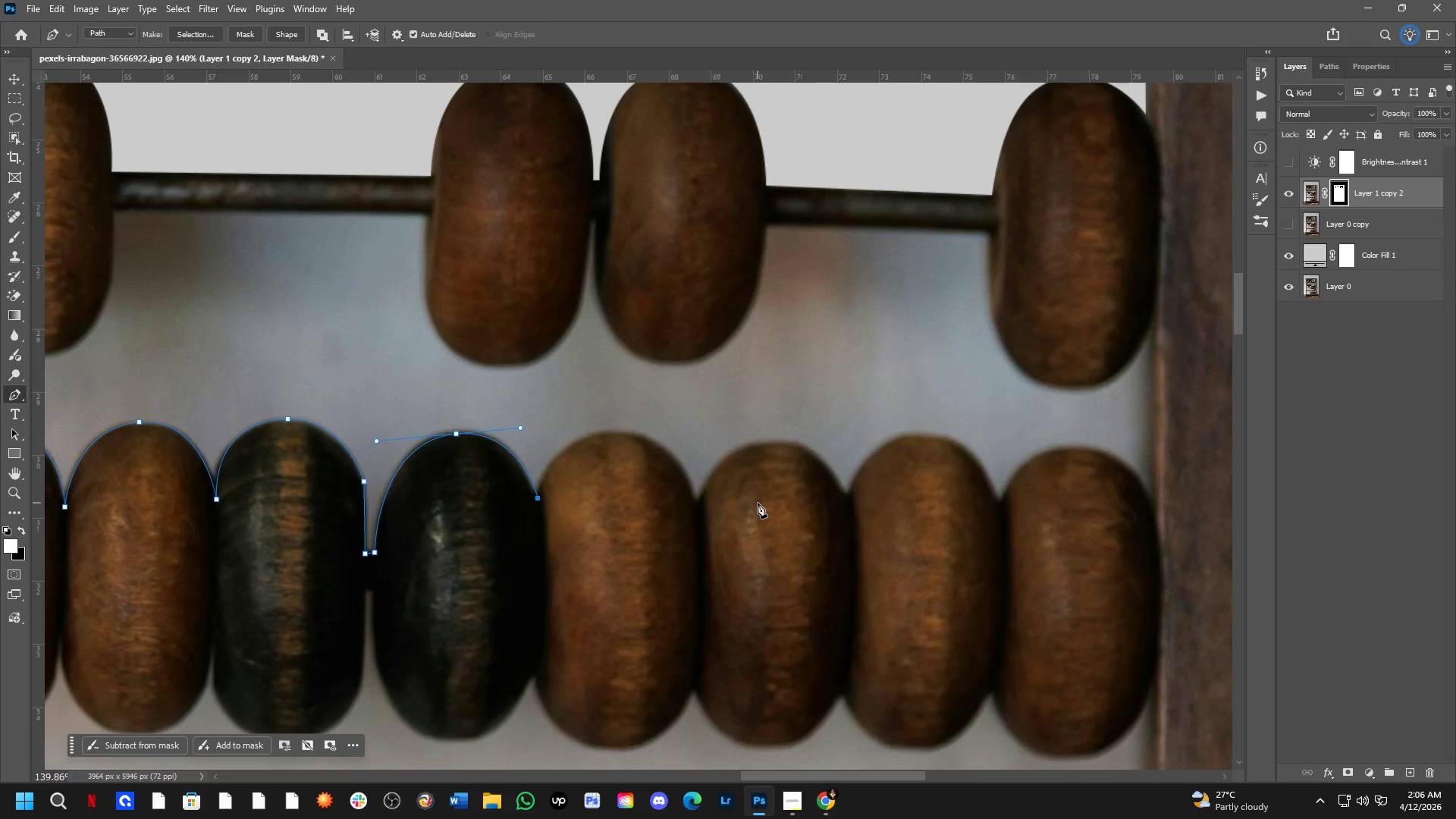 
scroll: coordinate [755, 503], scroll_direction: up, amount: 3.0
 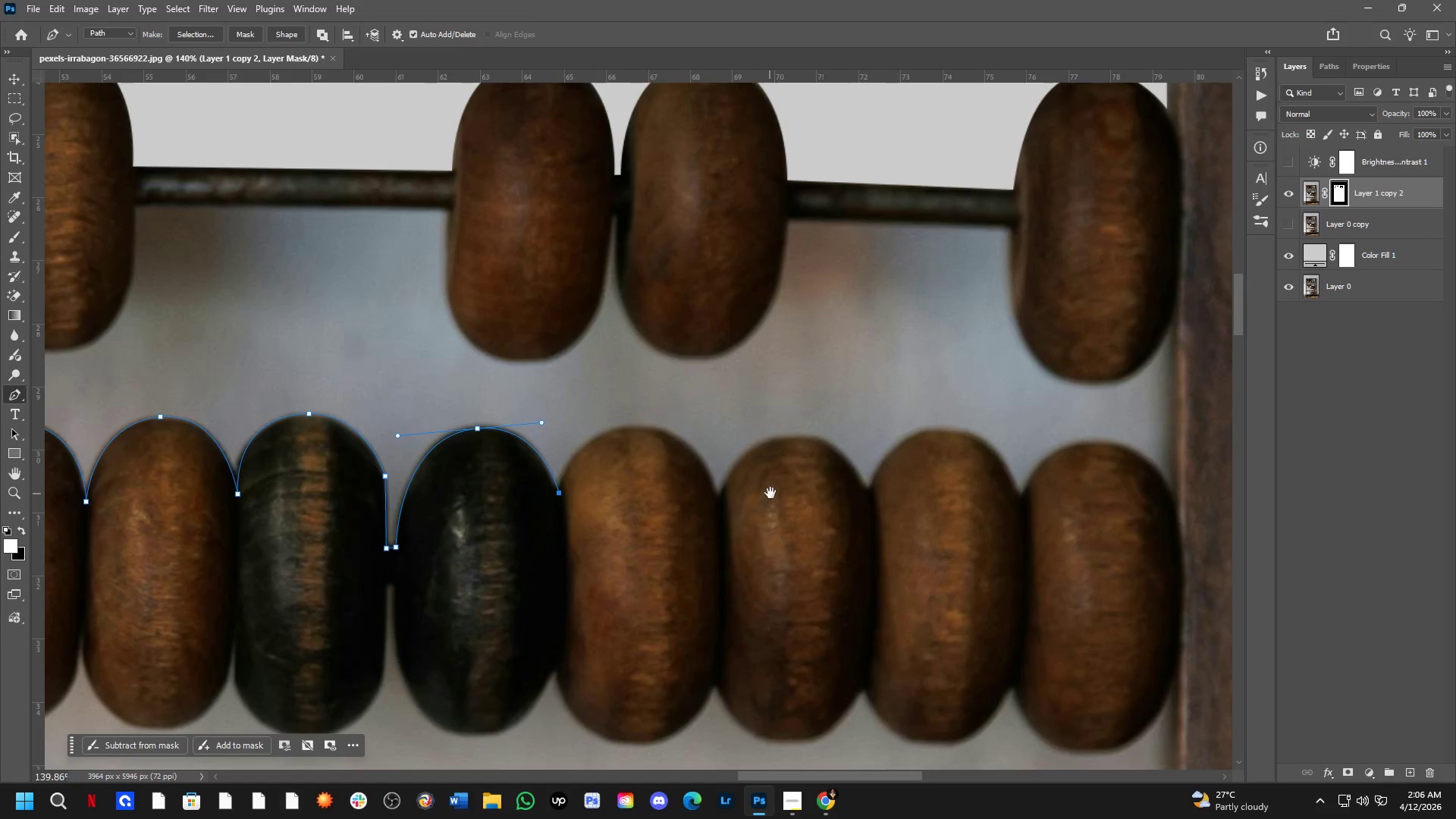 
wait(16.02)
 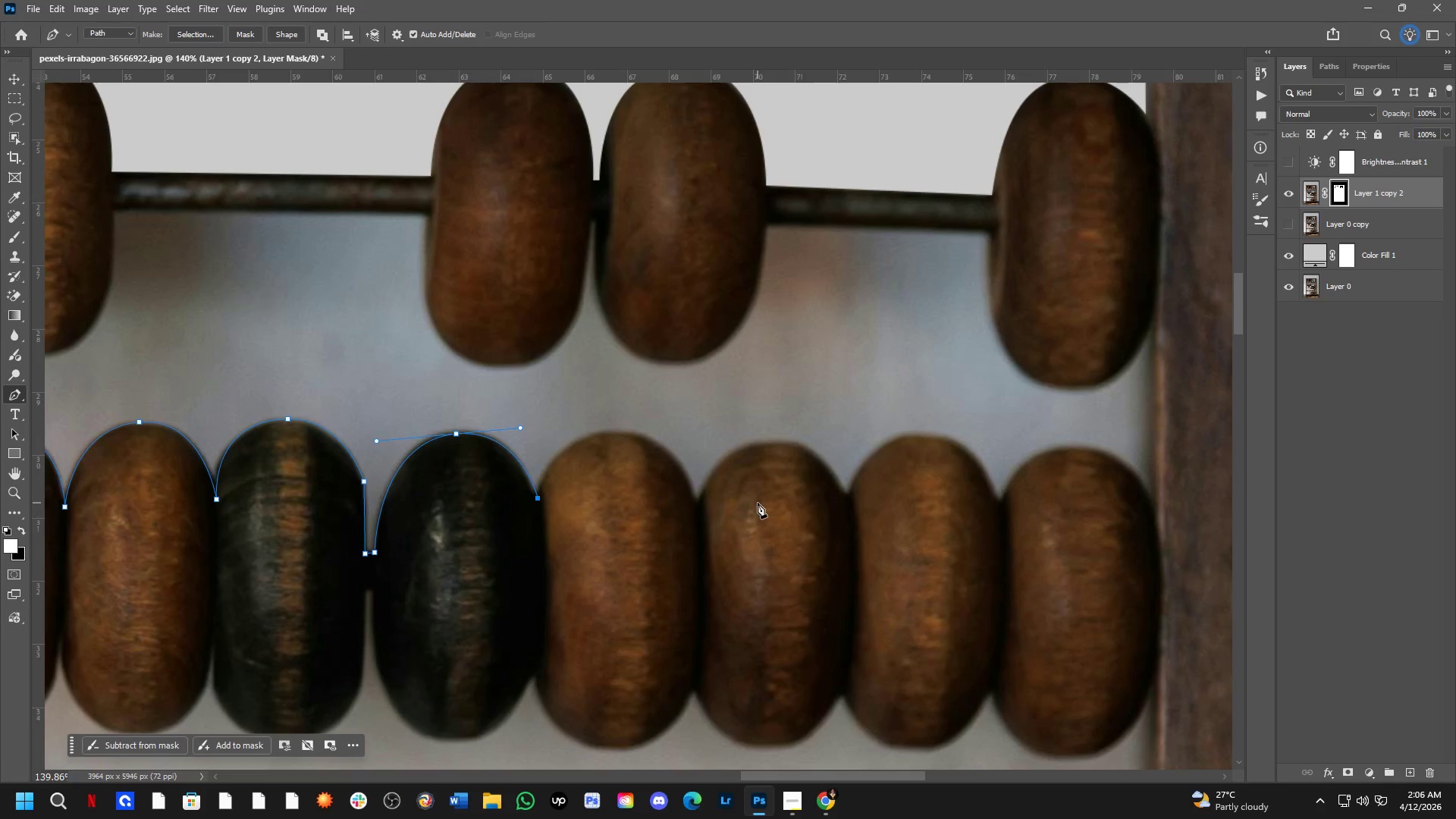 
key(Alt+AltLeft)
 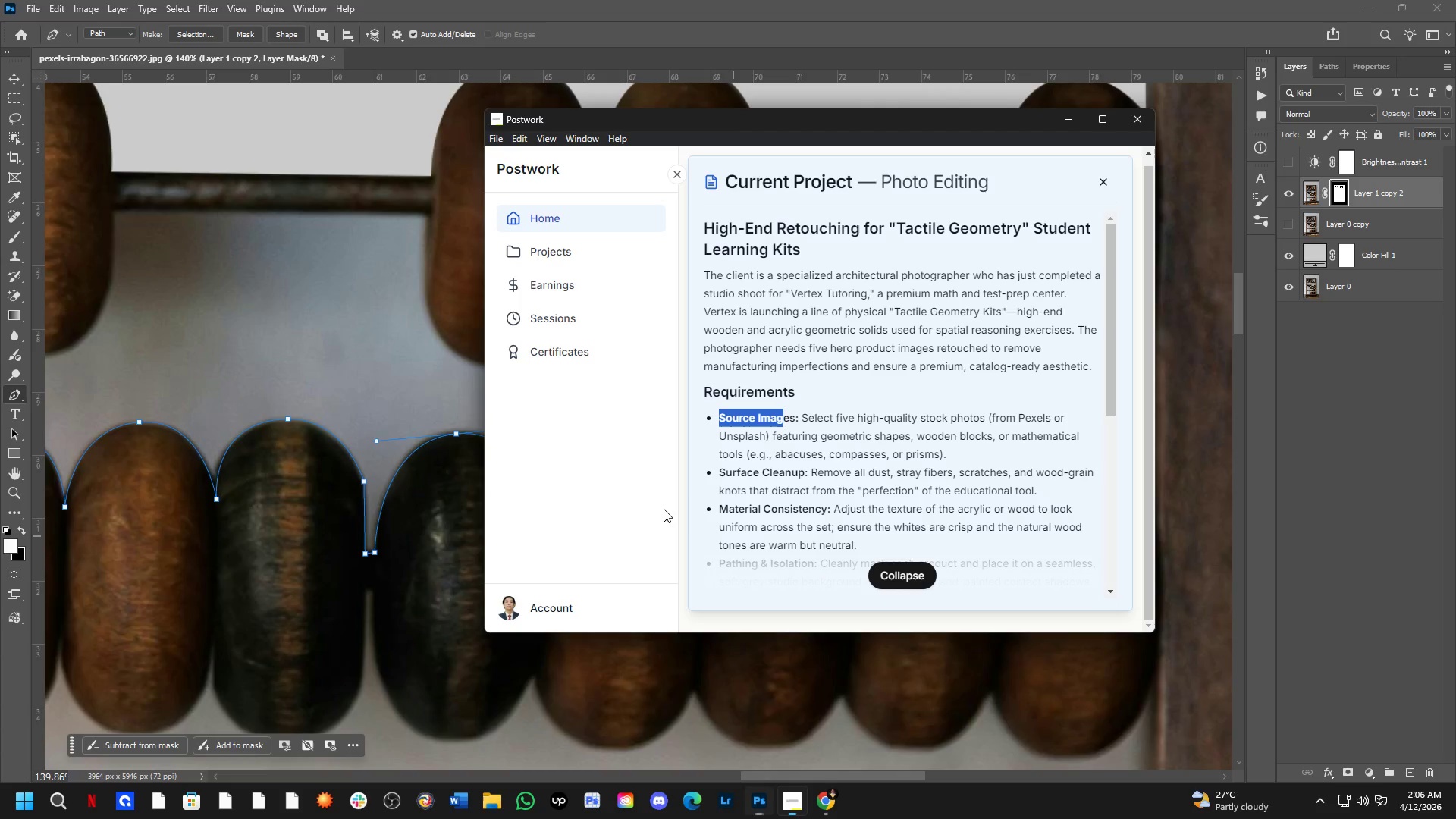 
key(Alt+Tab)